 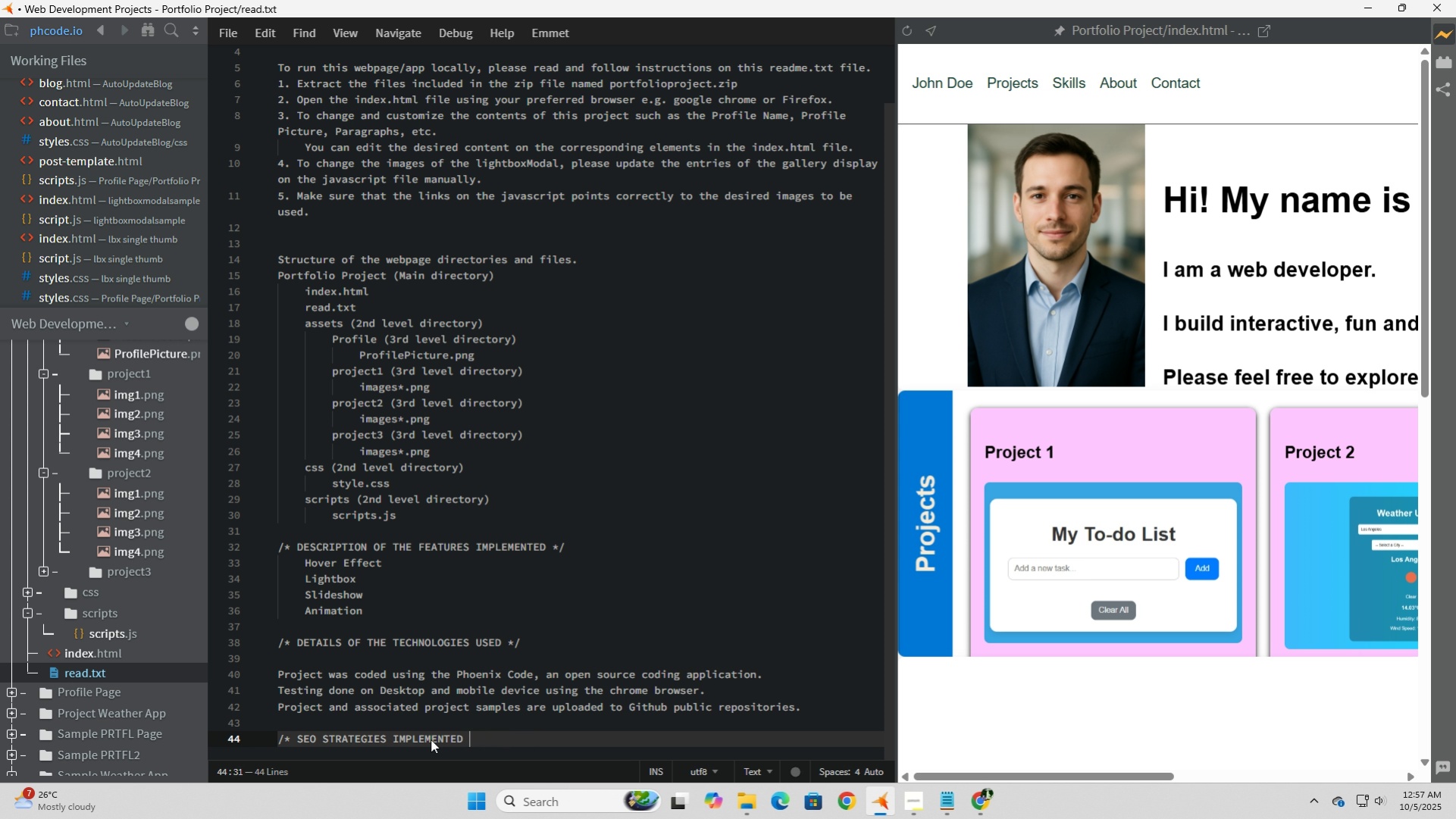 
key(NumpadMultiply)
 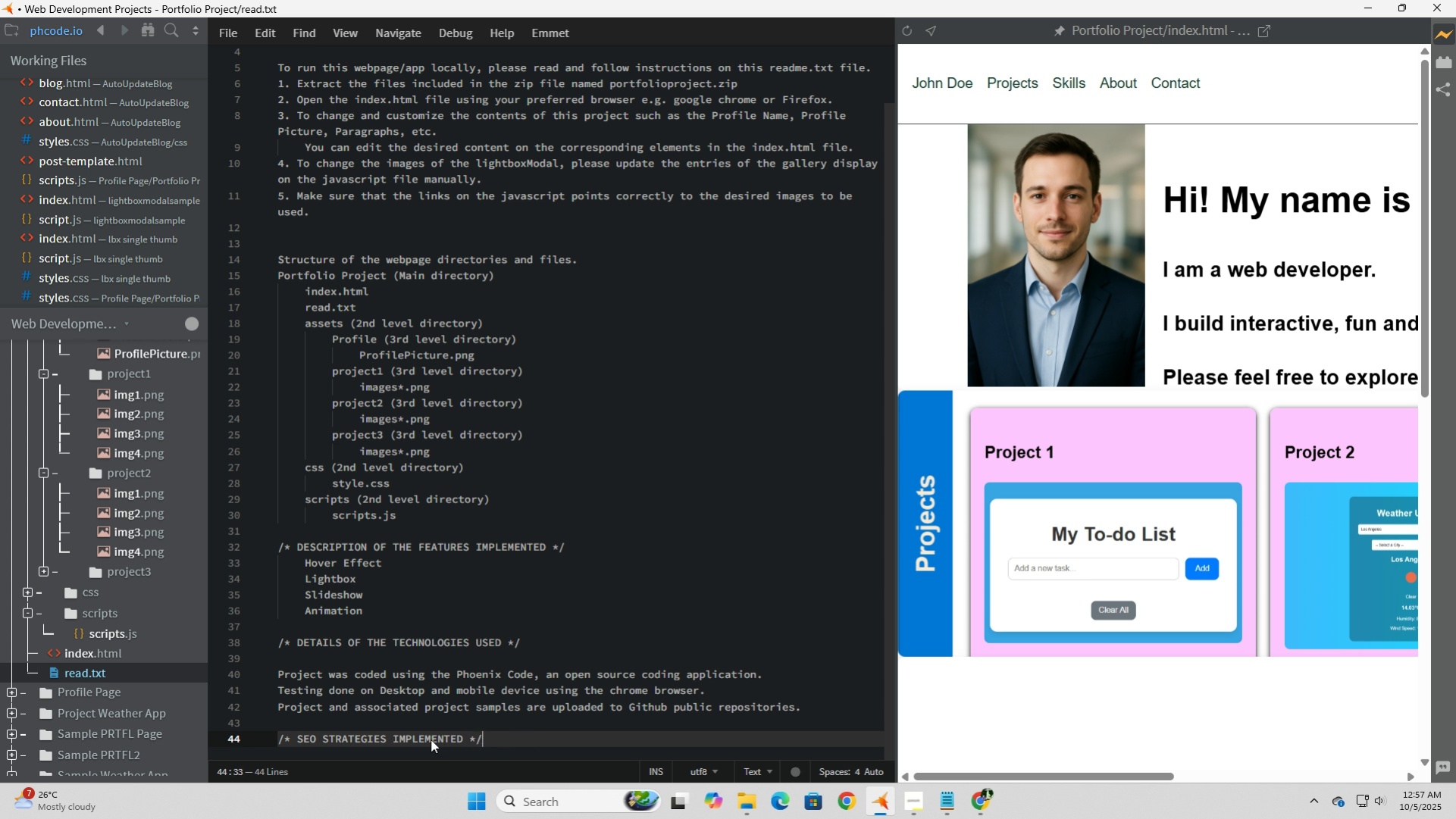 
key(NumpadDivide)
 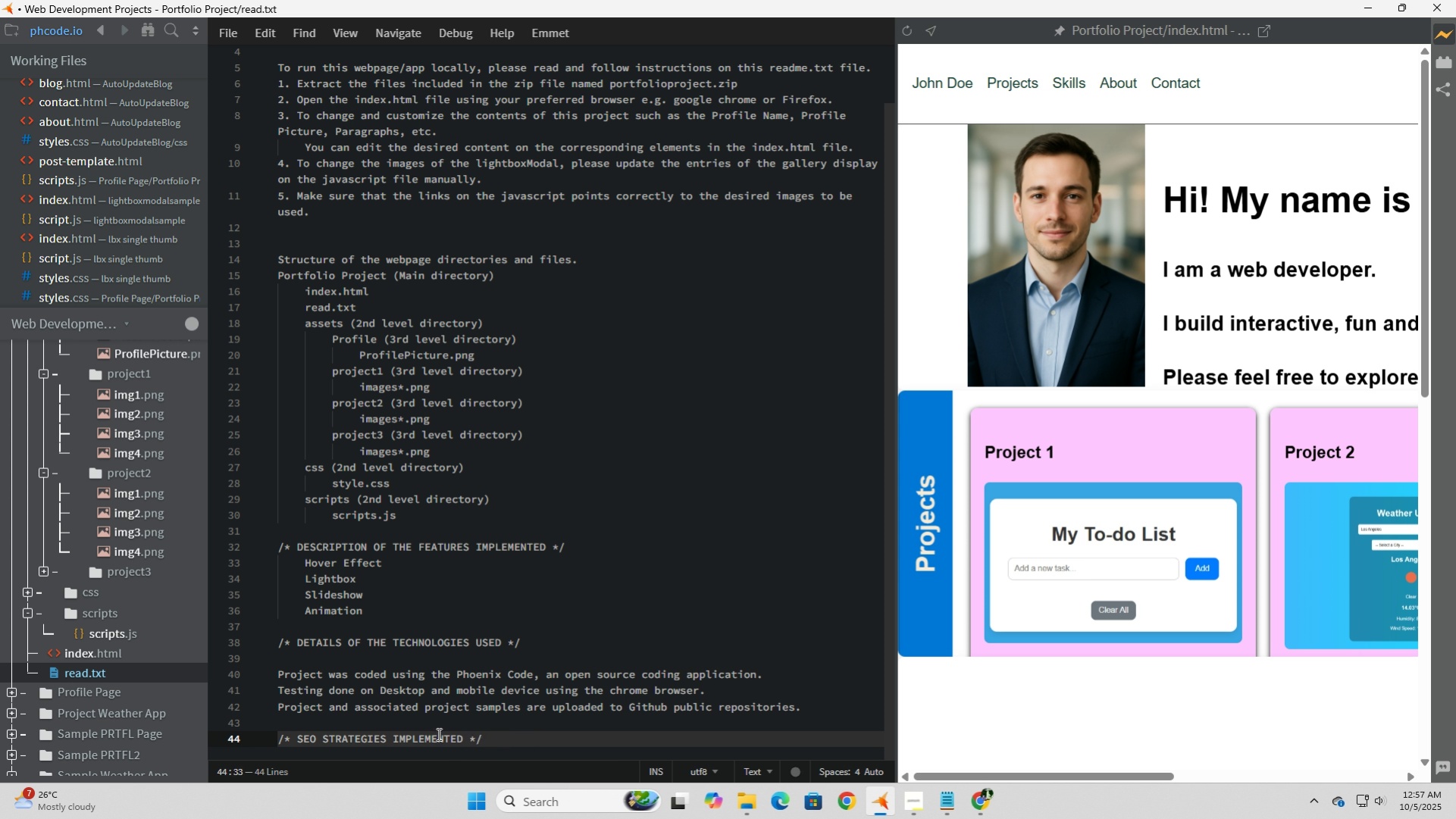 
scroll: coordinate [433, 671], scroll_direction: up, amount: 8.0
 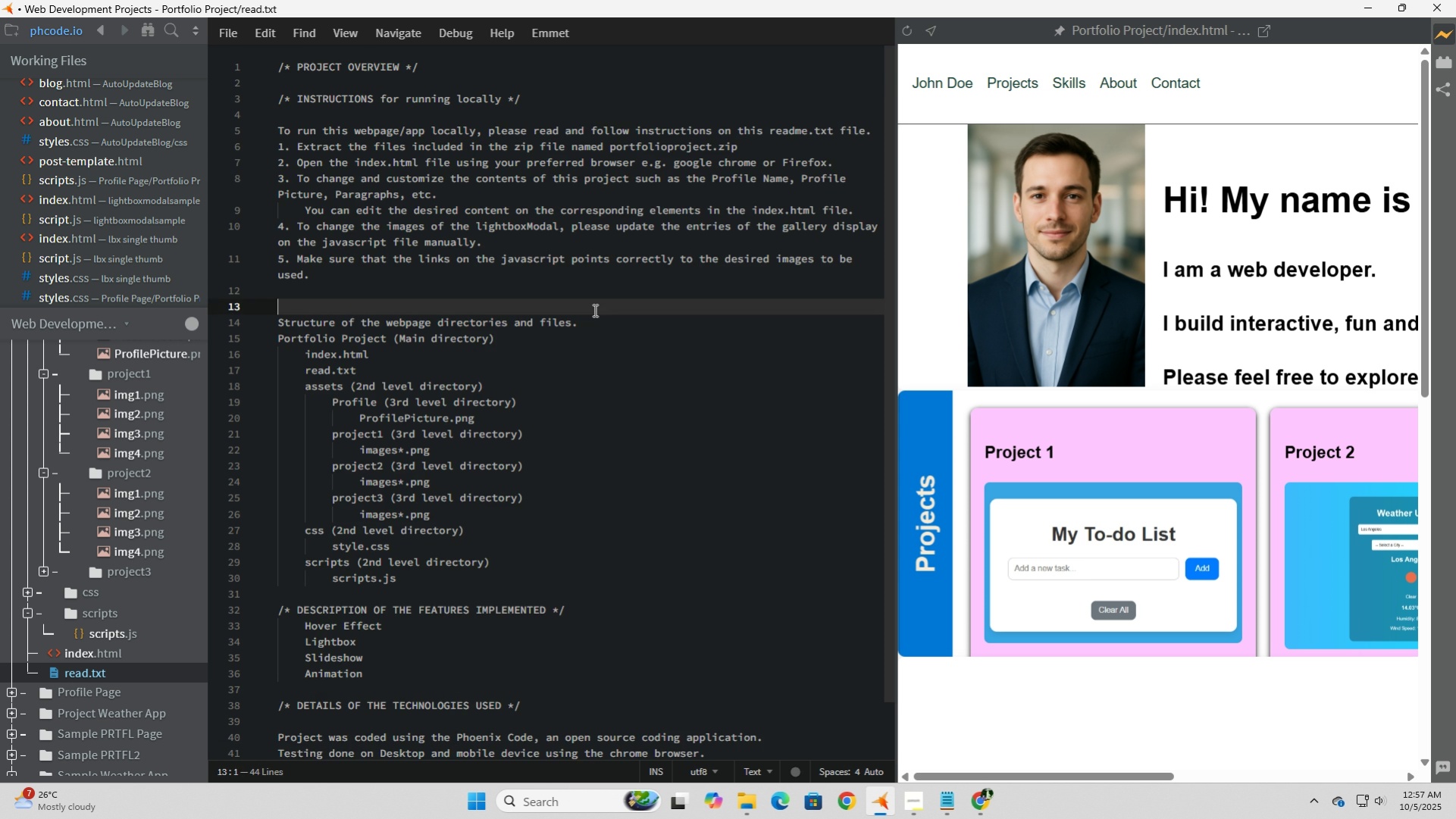 
left_click([593, 310])
 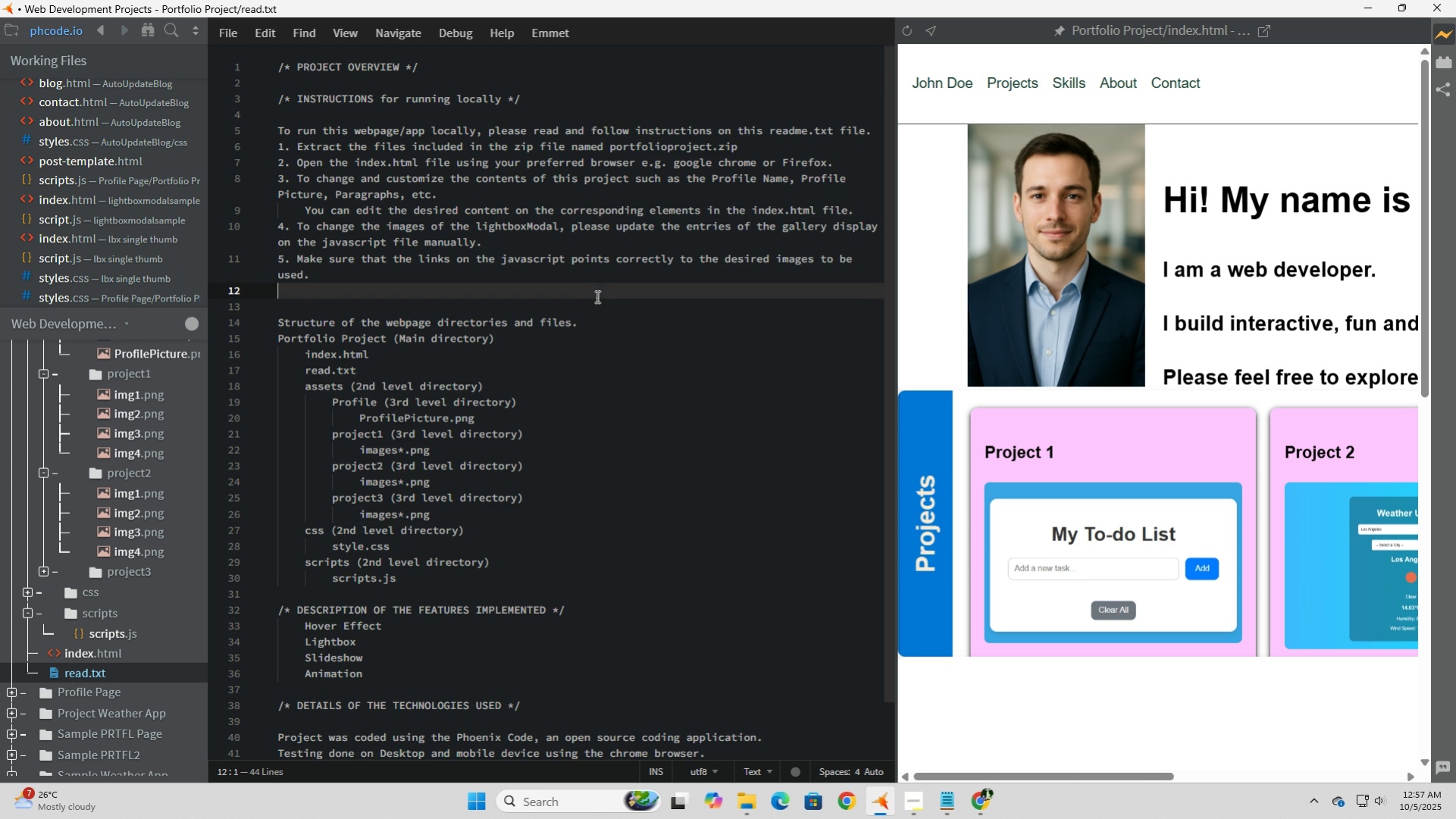 
left_click([596, 296])
 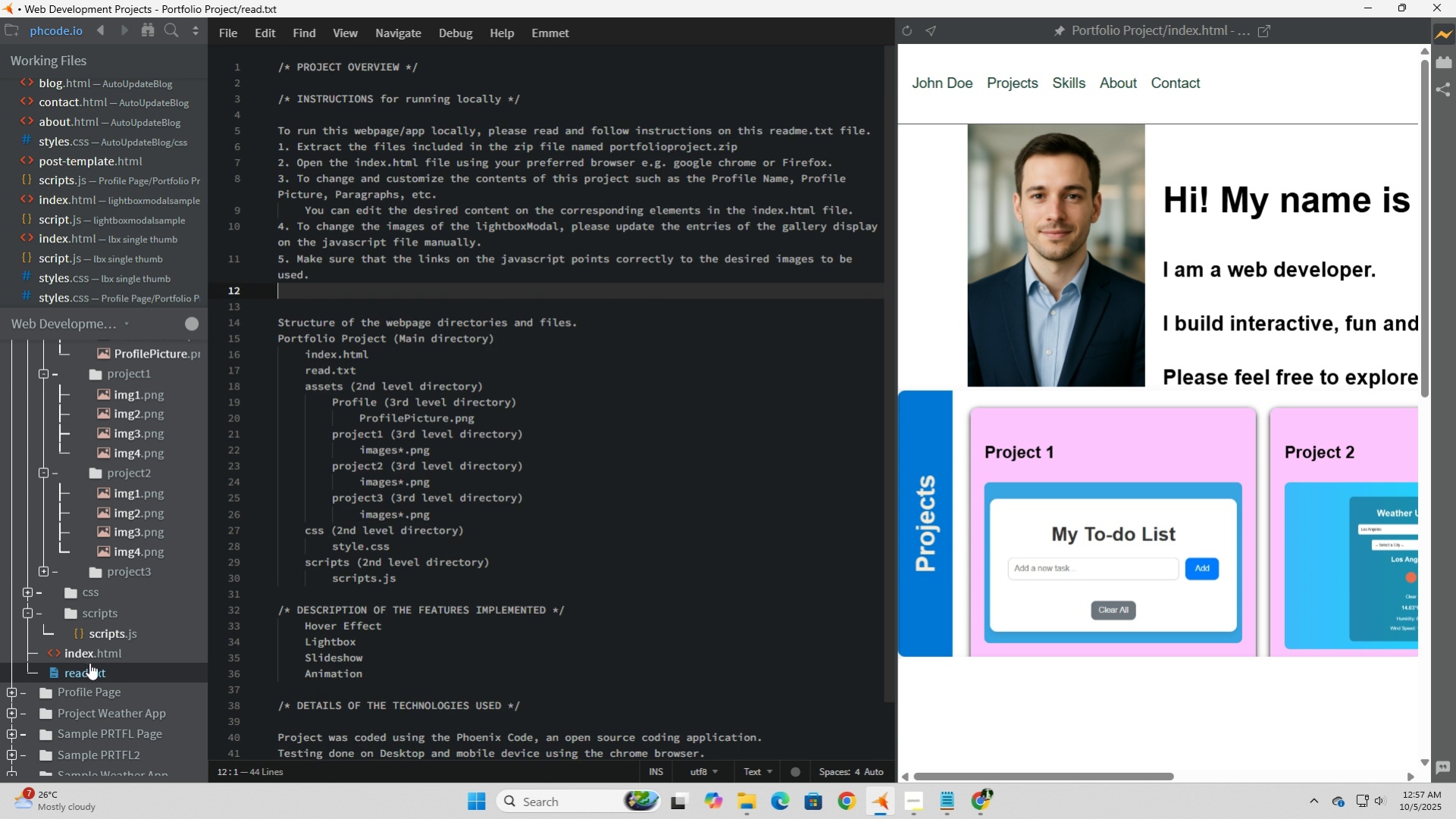 
left_click([86, 655])
 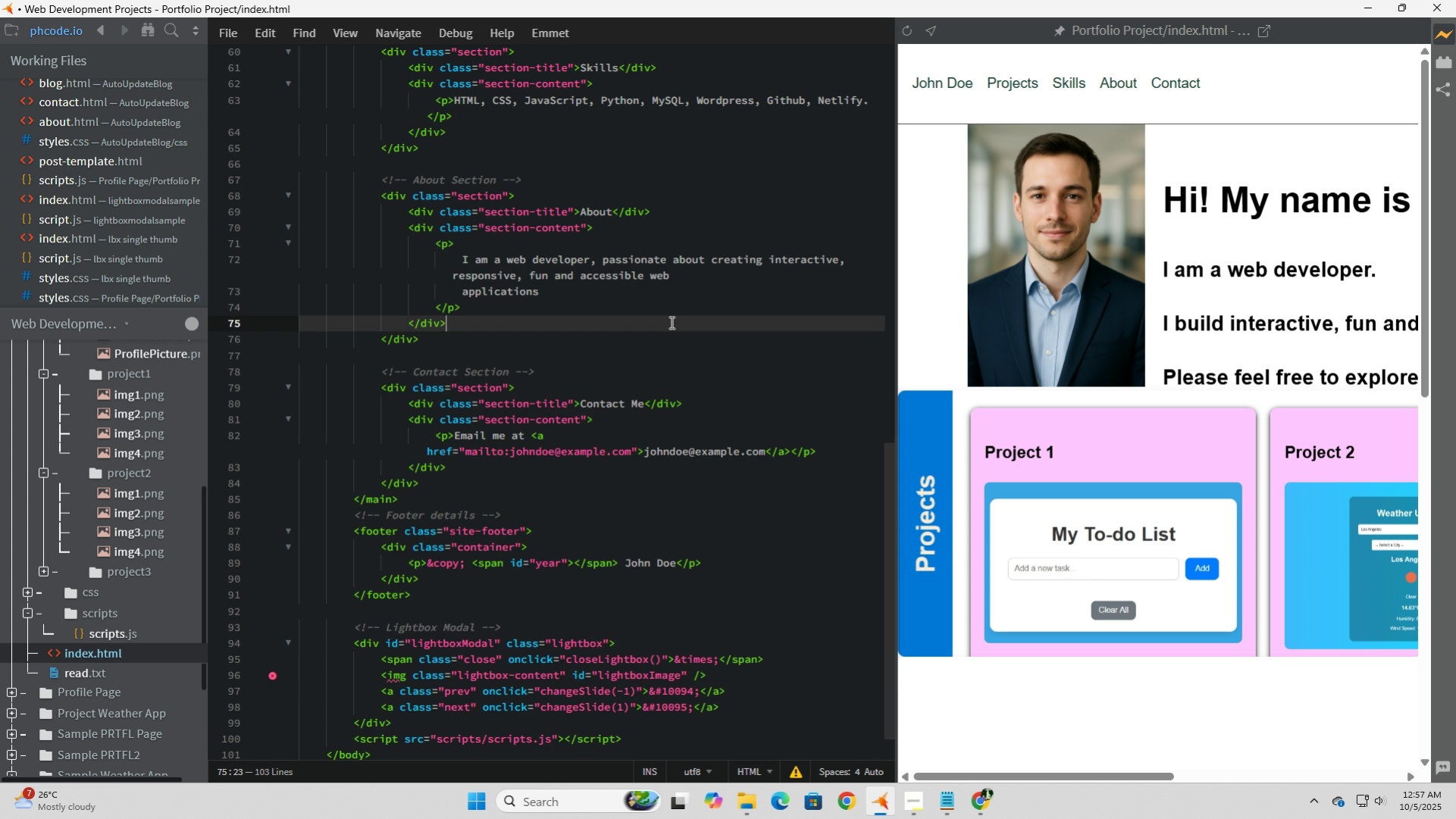 
left_click([670, 322])
 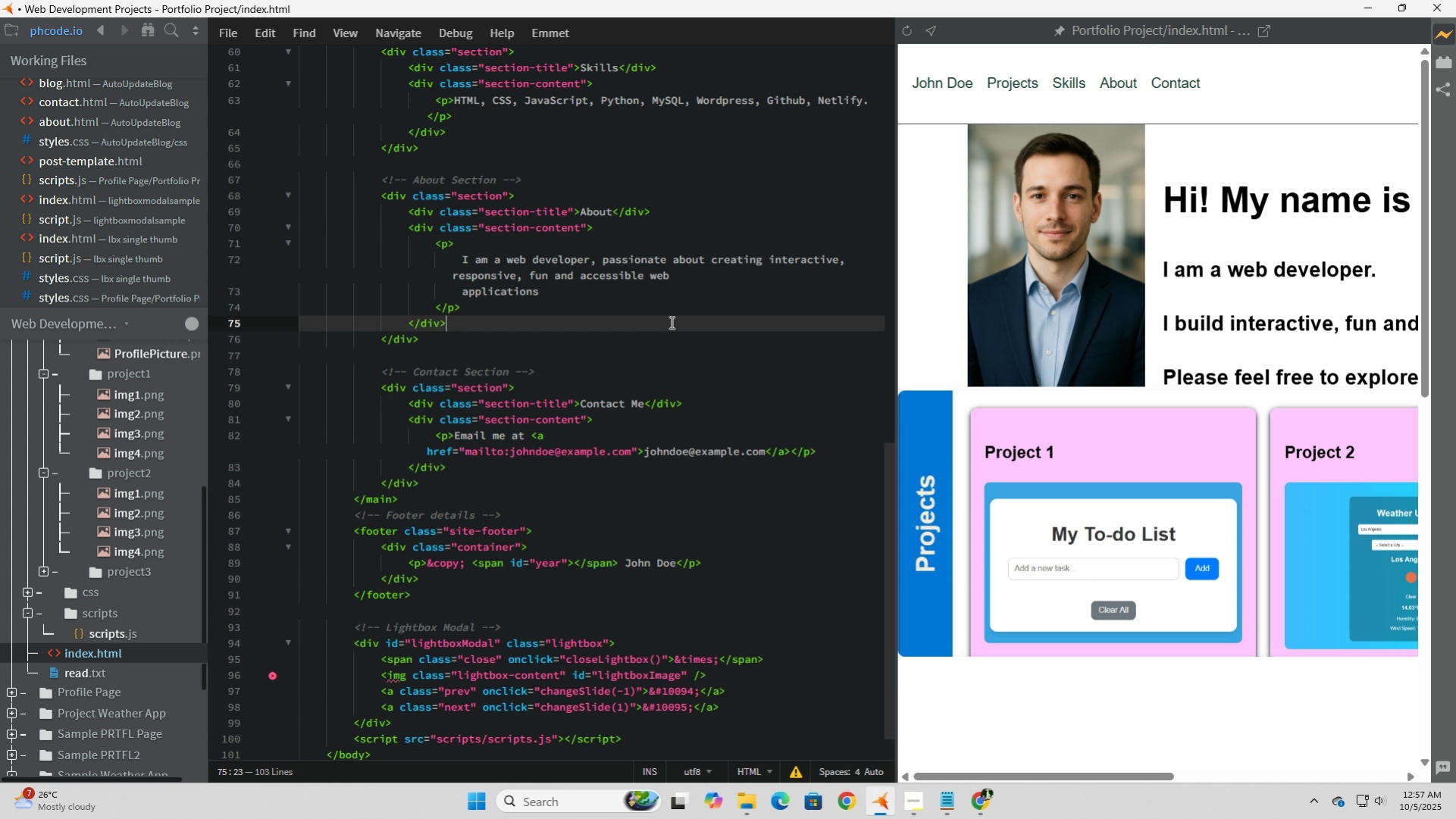 
scroll: coordinate [670, 322], scroll_direction: down, amount: 6.0
 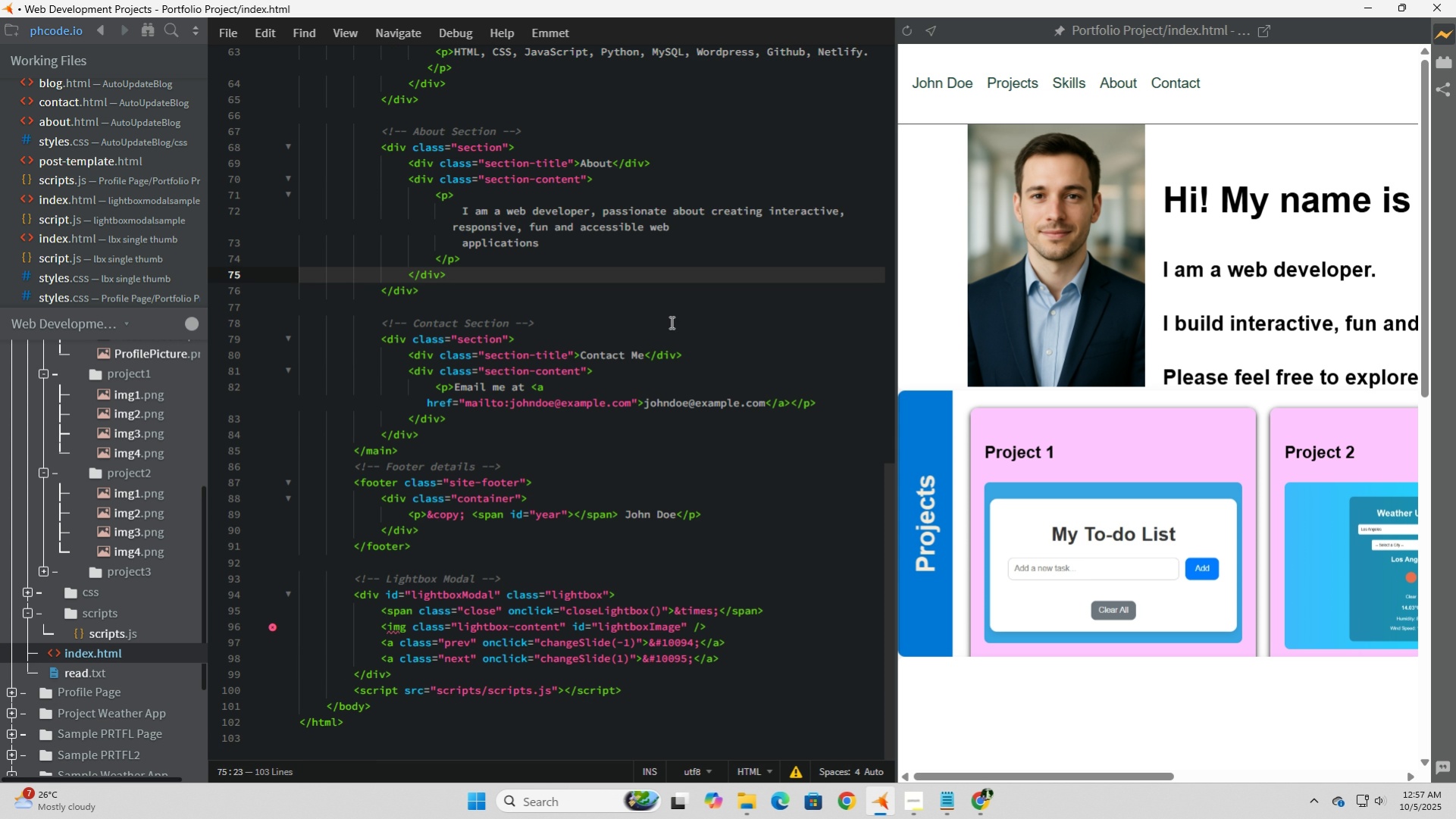 
wait(8.96)
 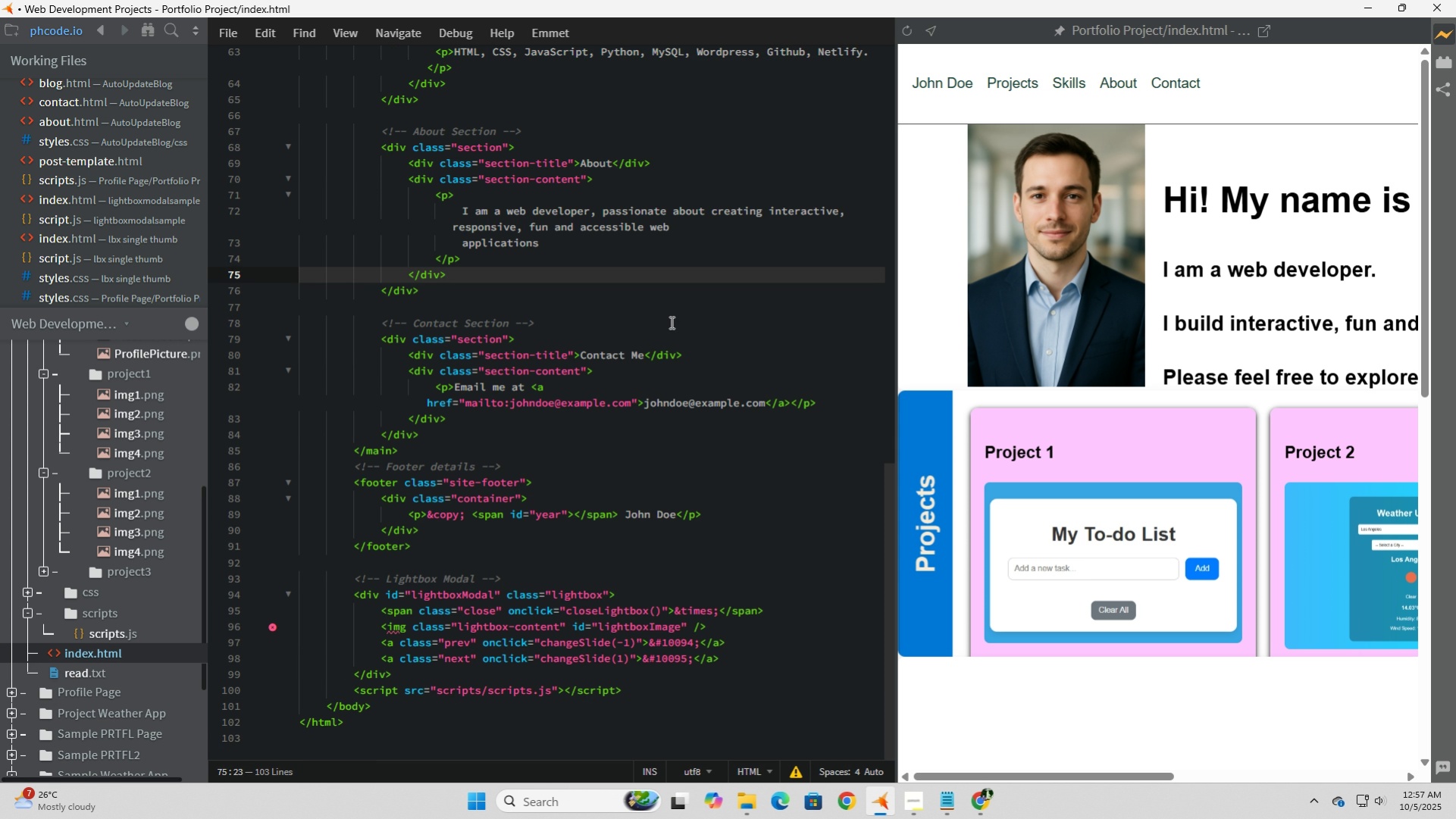 
left_click([612, 552])
 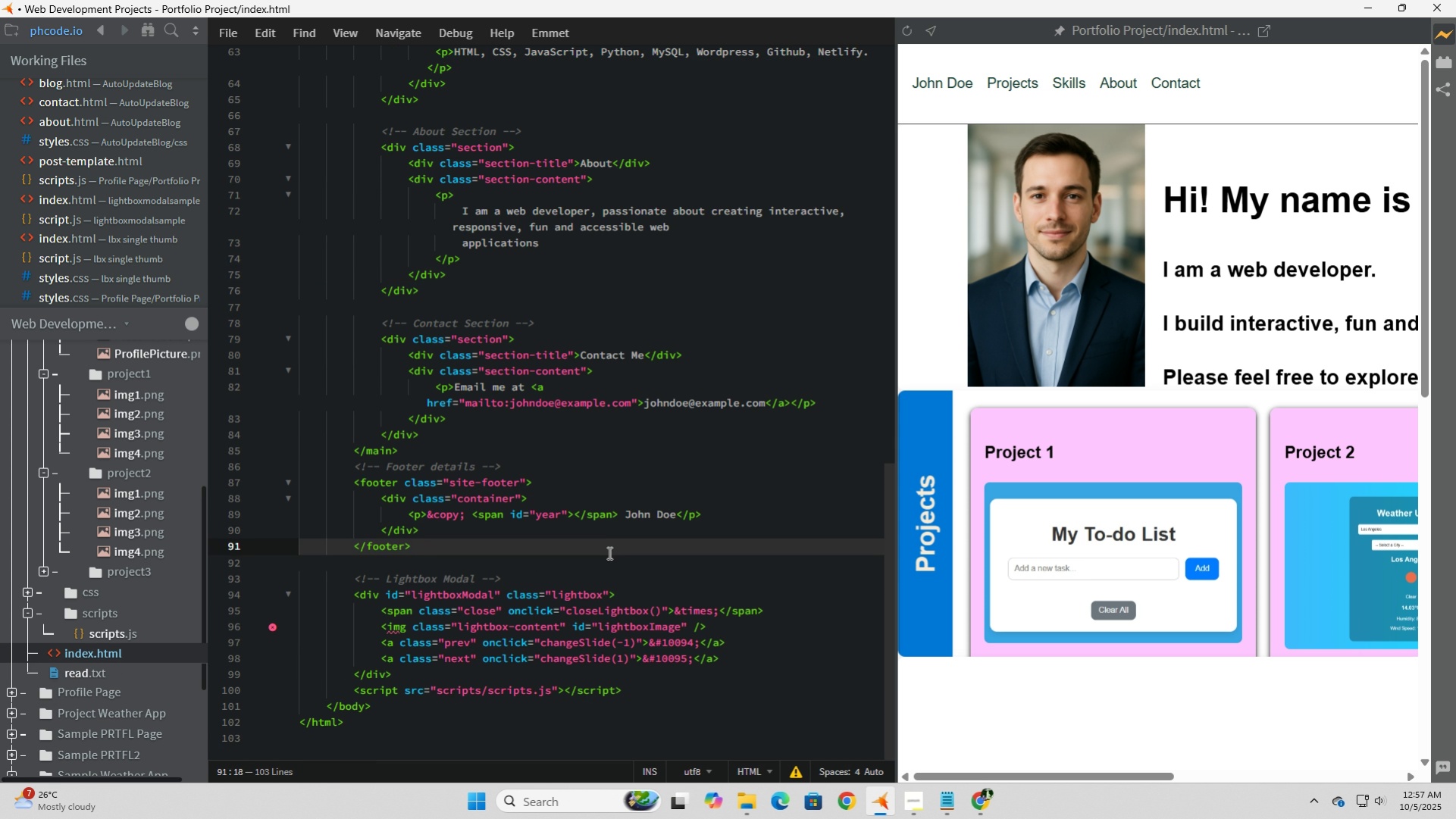 
scroll: coordinate [608, 552], scroll_direction: down, amount: 2.0
 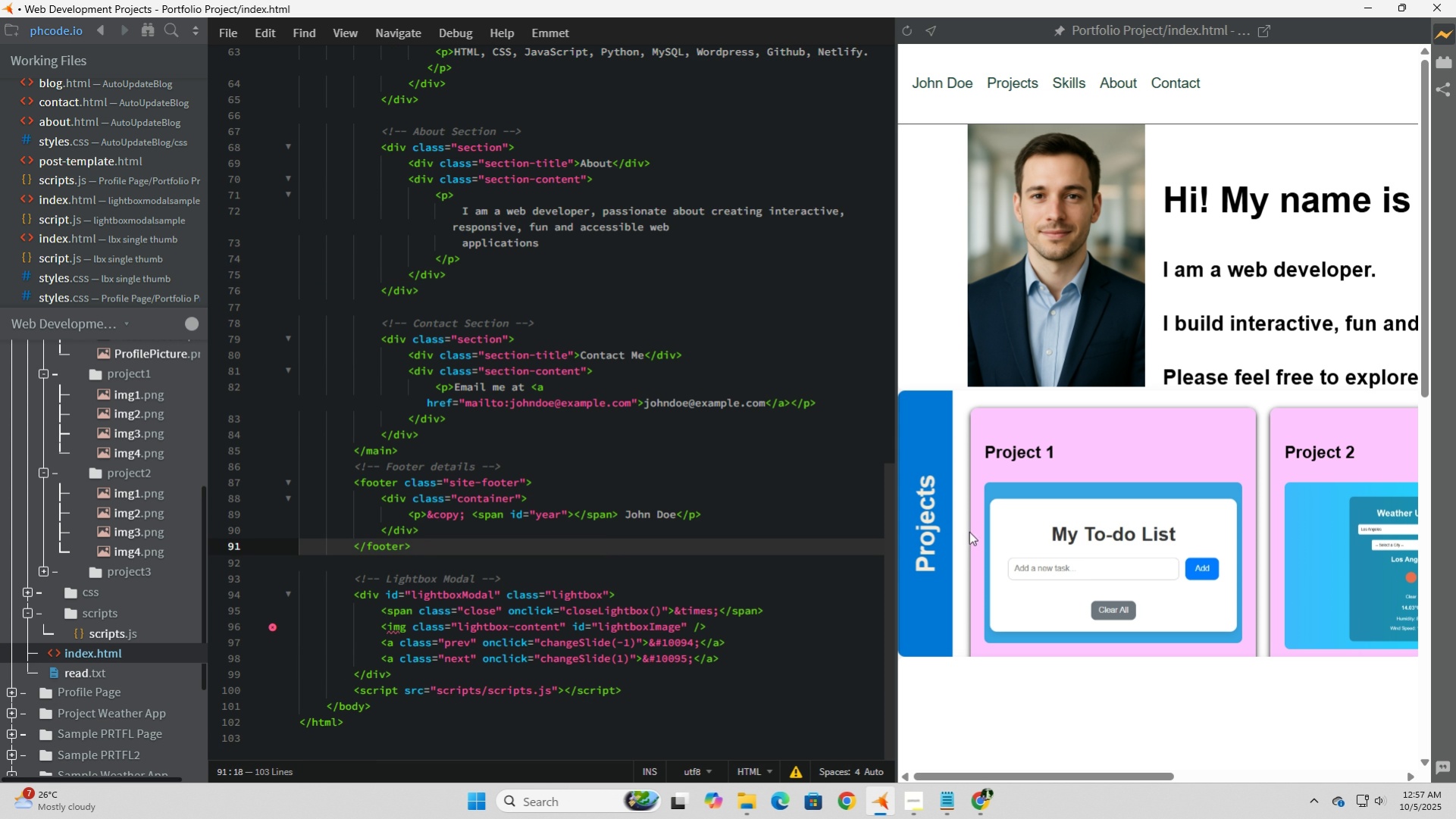 
left_click([925, 511])
 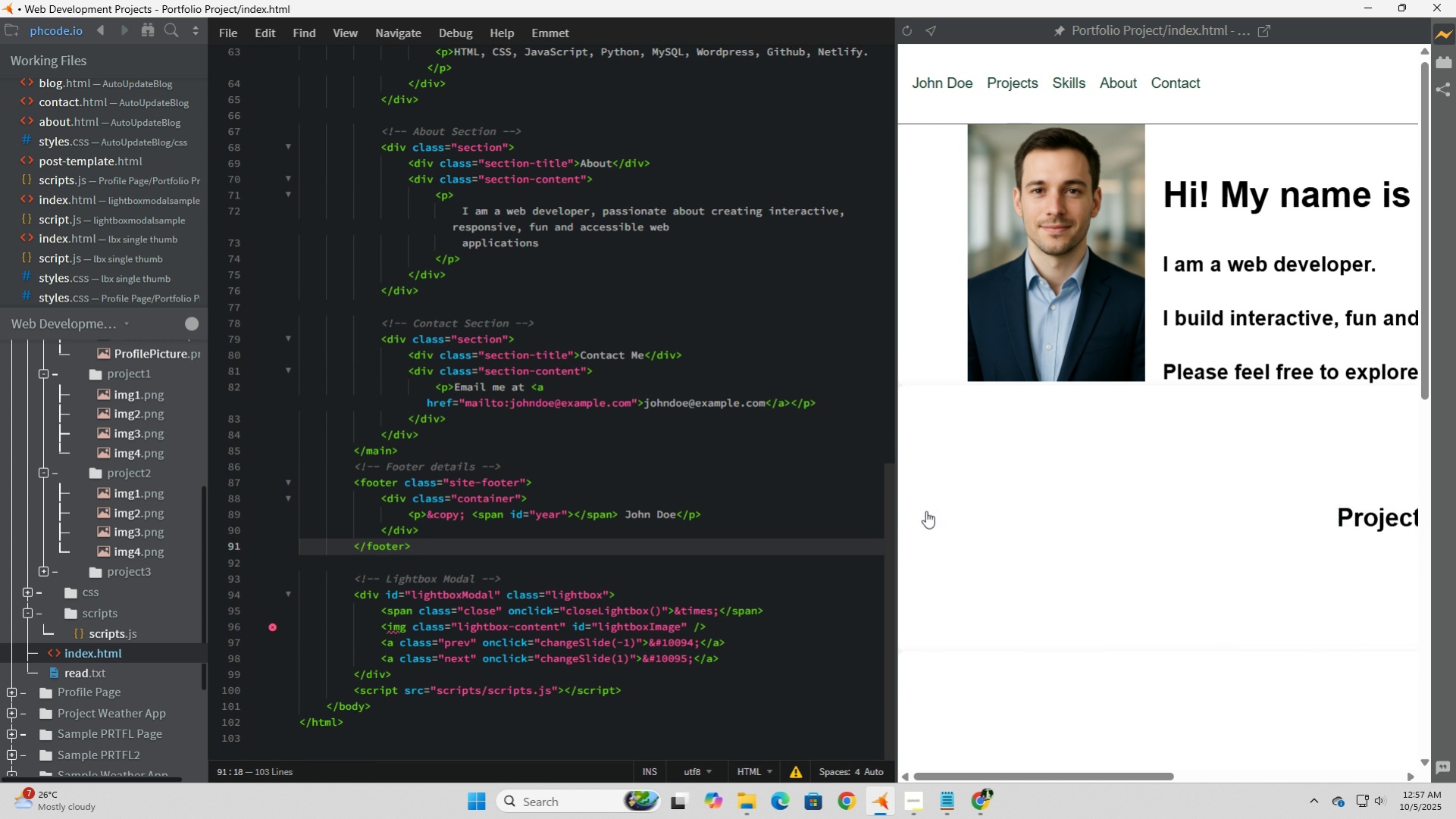 
scroll: coordinate [453, 689], scroll_direction: down, amount: 7.0
 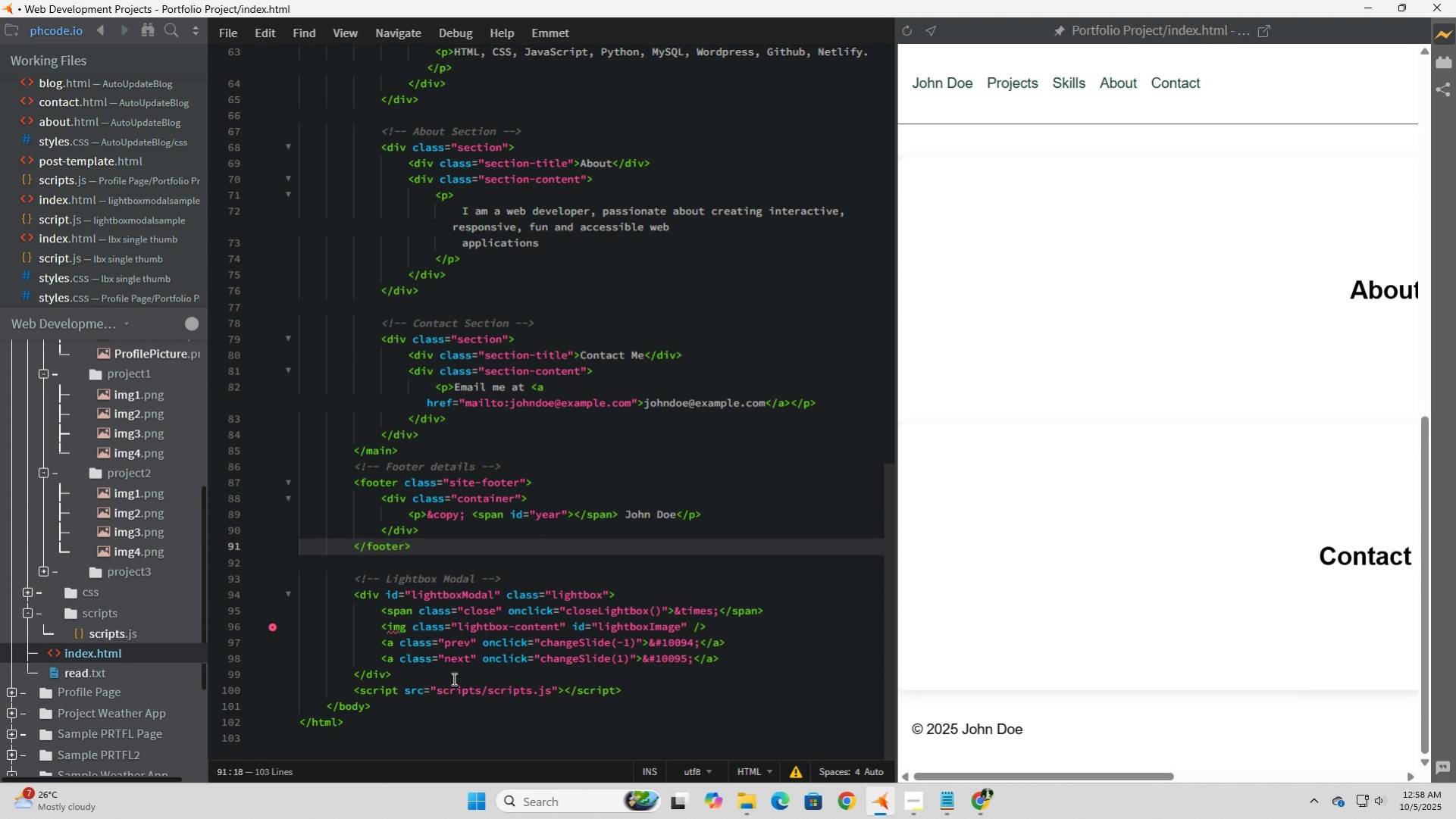 
wait(7.64)
 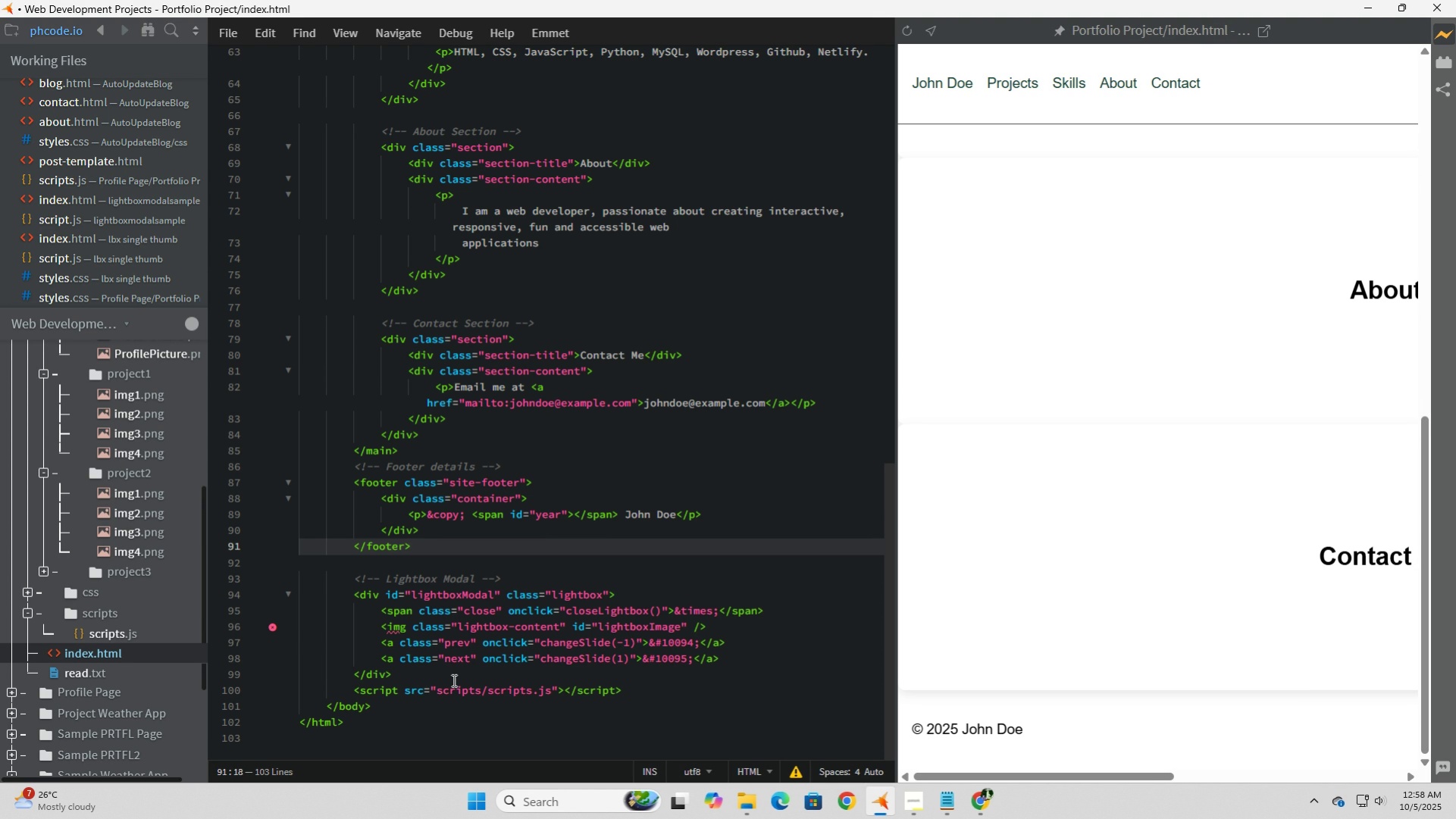 
left_click([679, 517])
 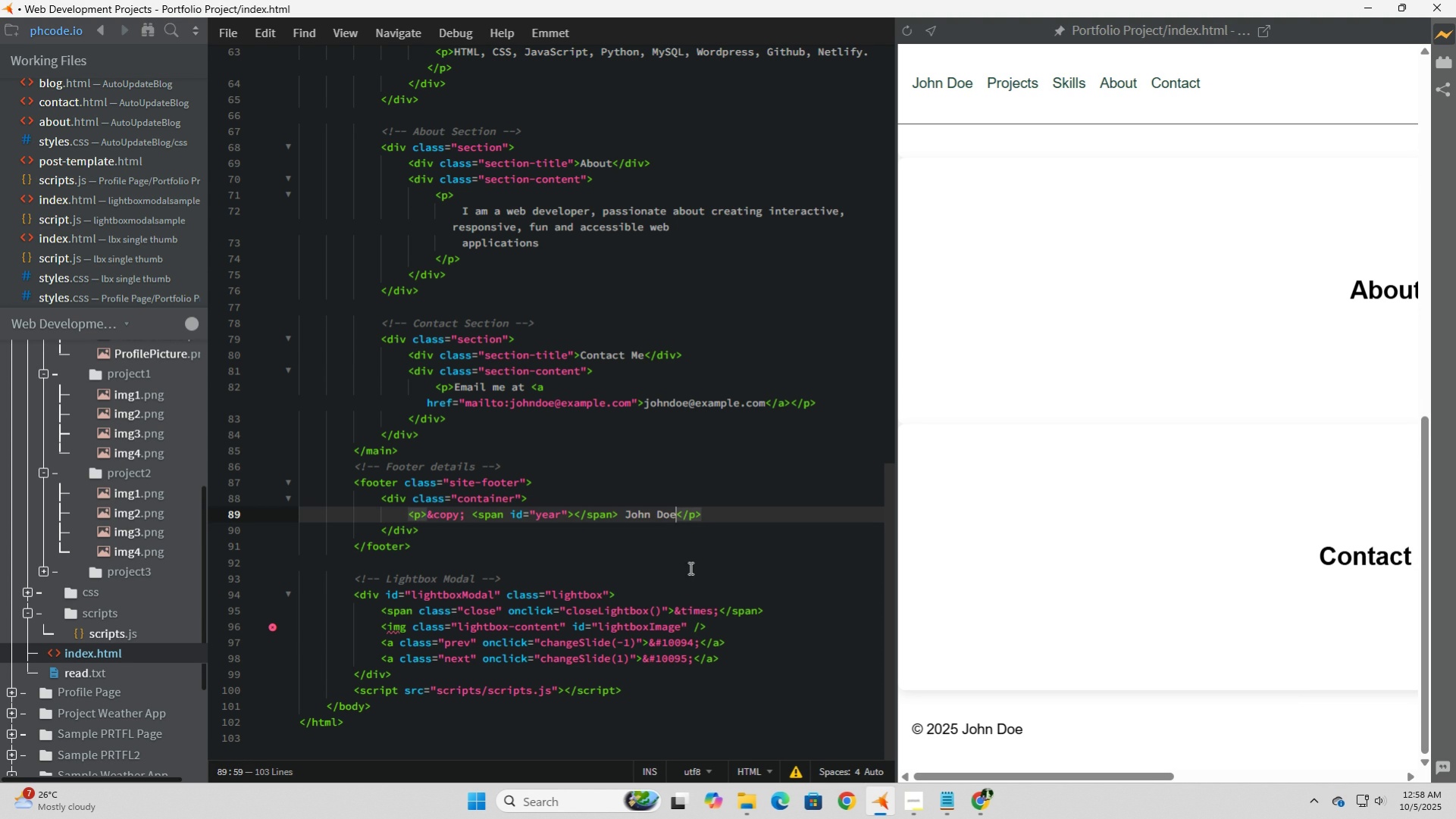 
key(Space)
 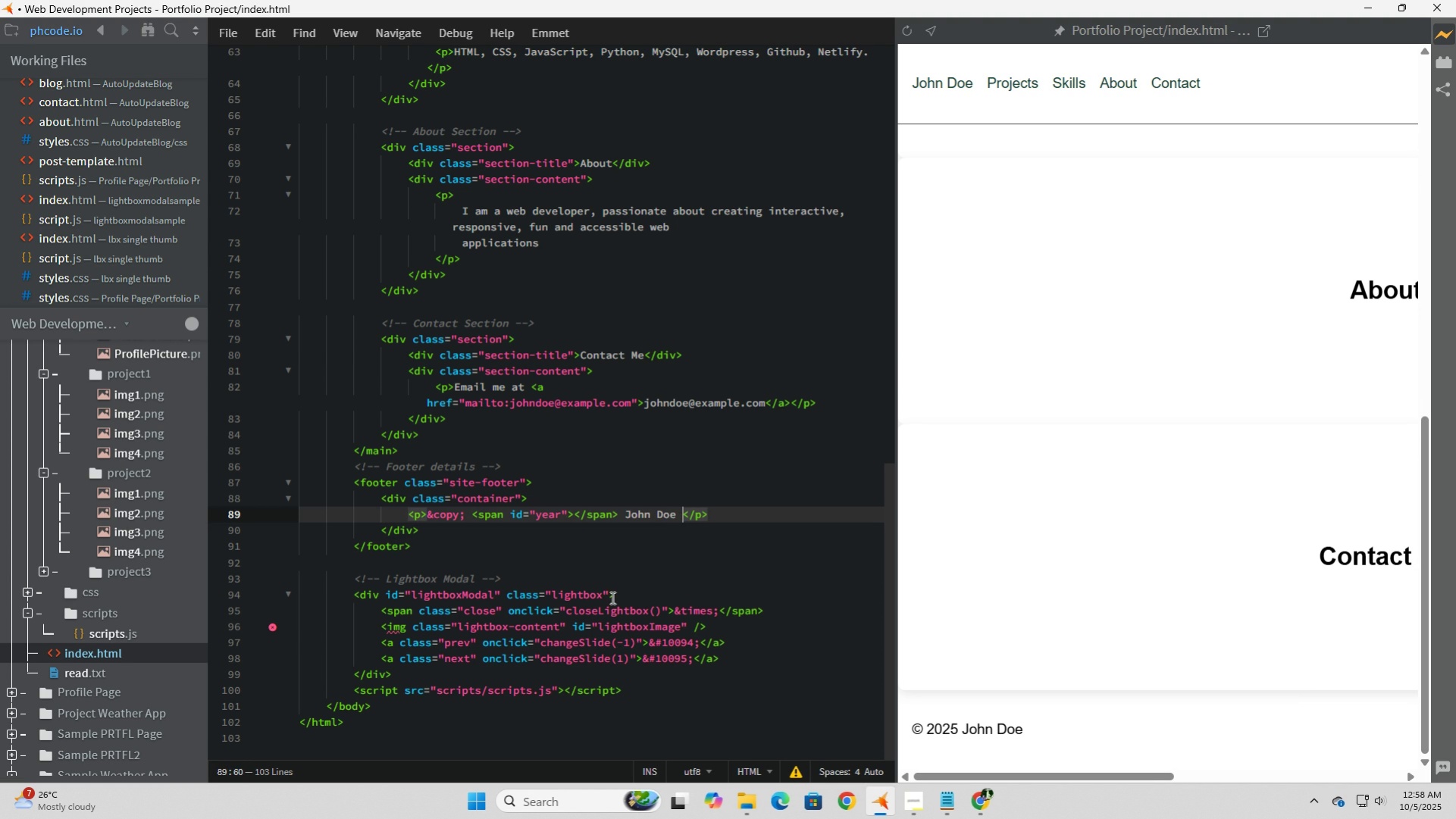 
scroll: coordinate [611, 597], scroll_direction: down, amount: 3.0
 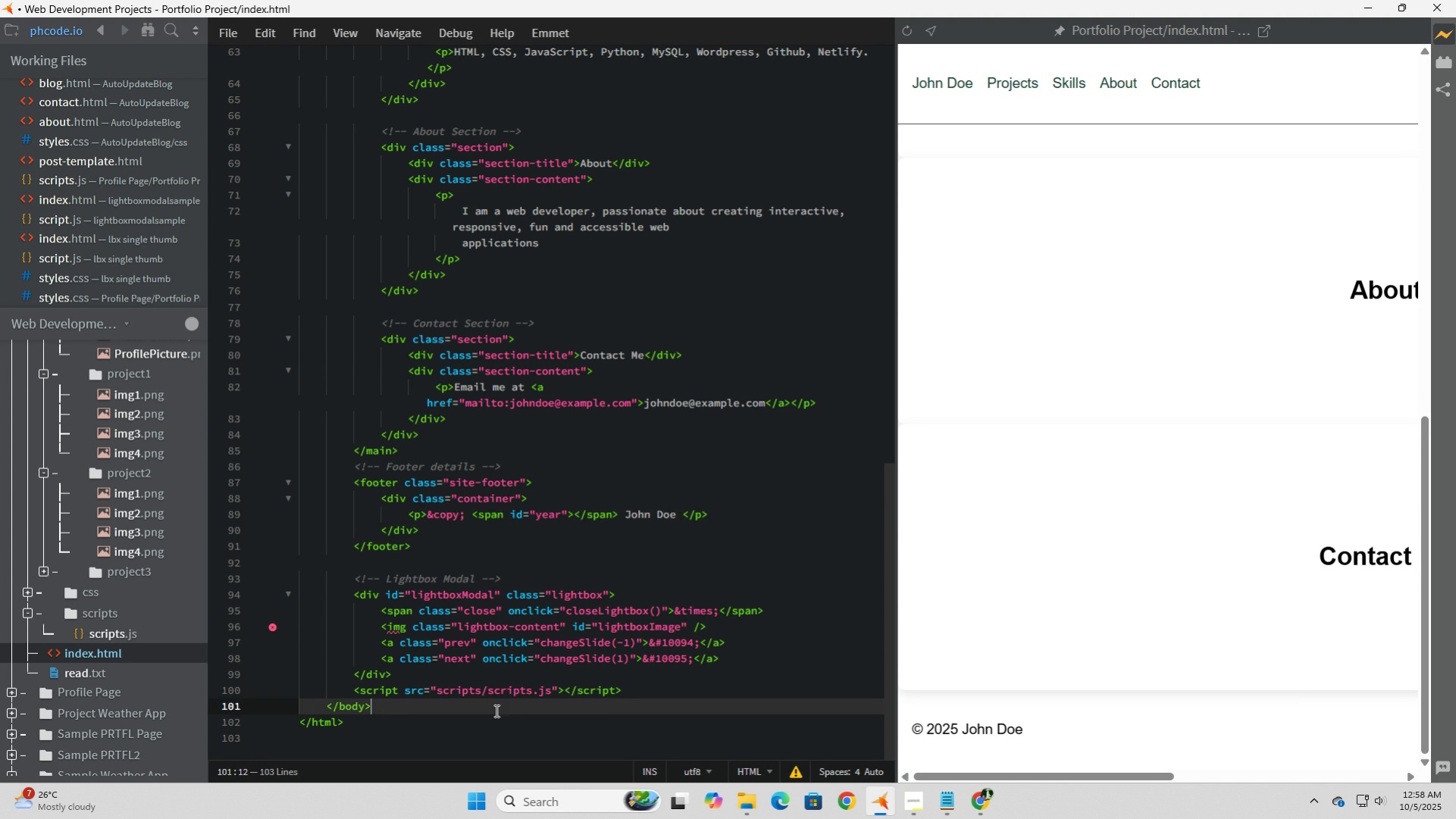 
left_click([495, 710])
 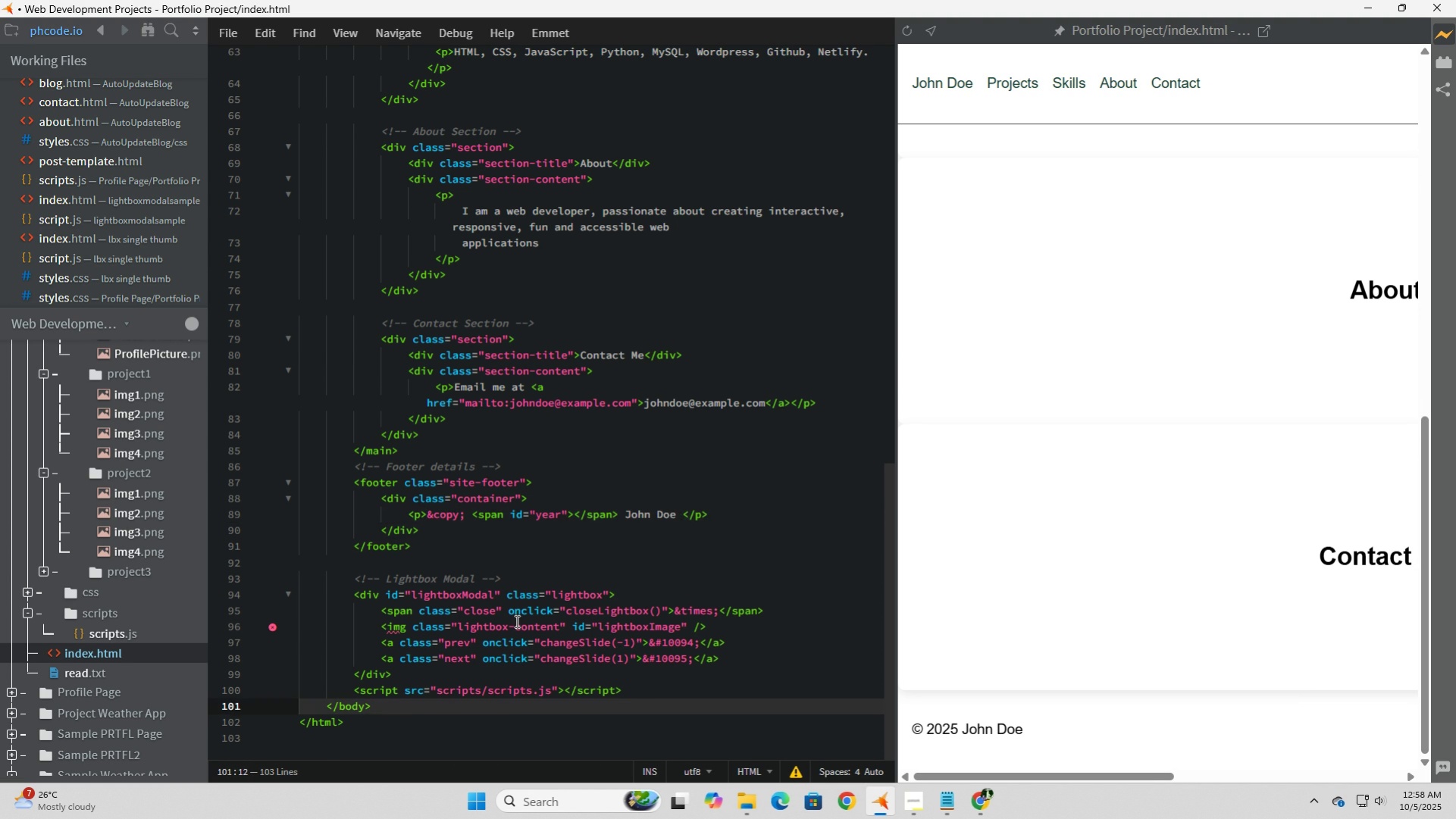 
scroll: coordinate [515, 621], scroll_direction: up, amount: 1.0
 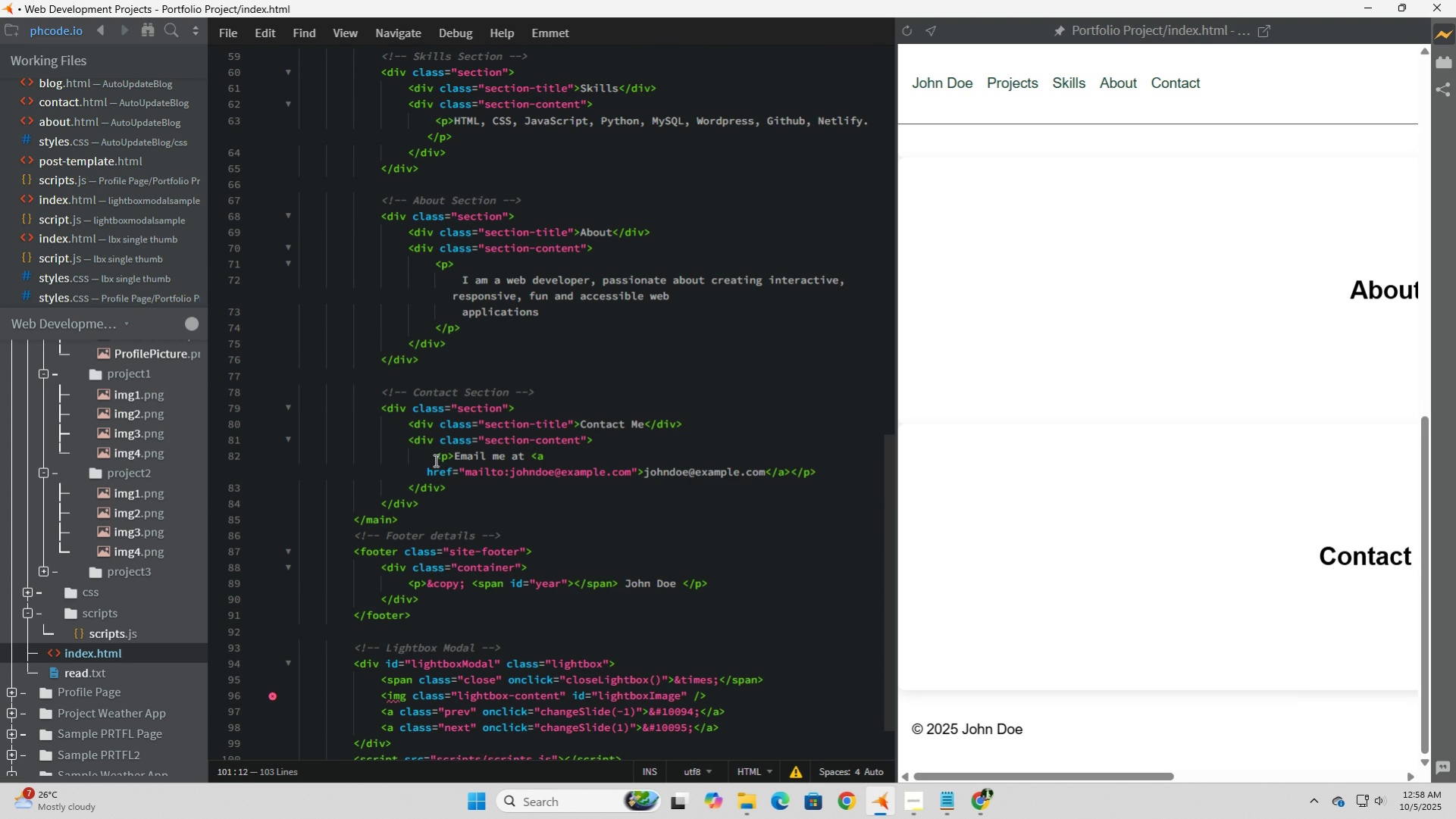 
left_click([434, 458])
 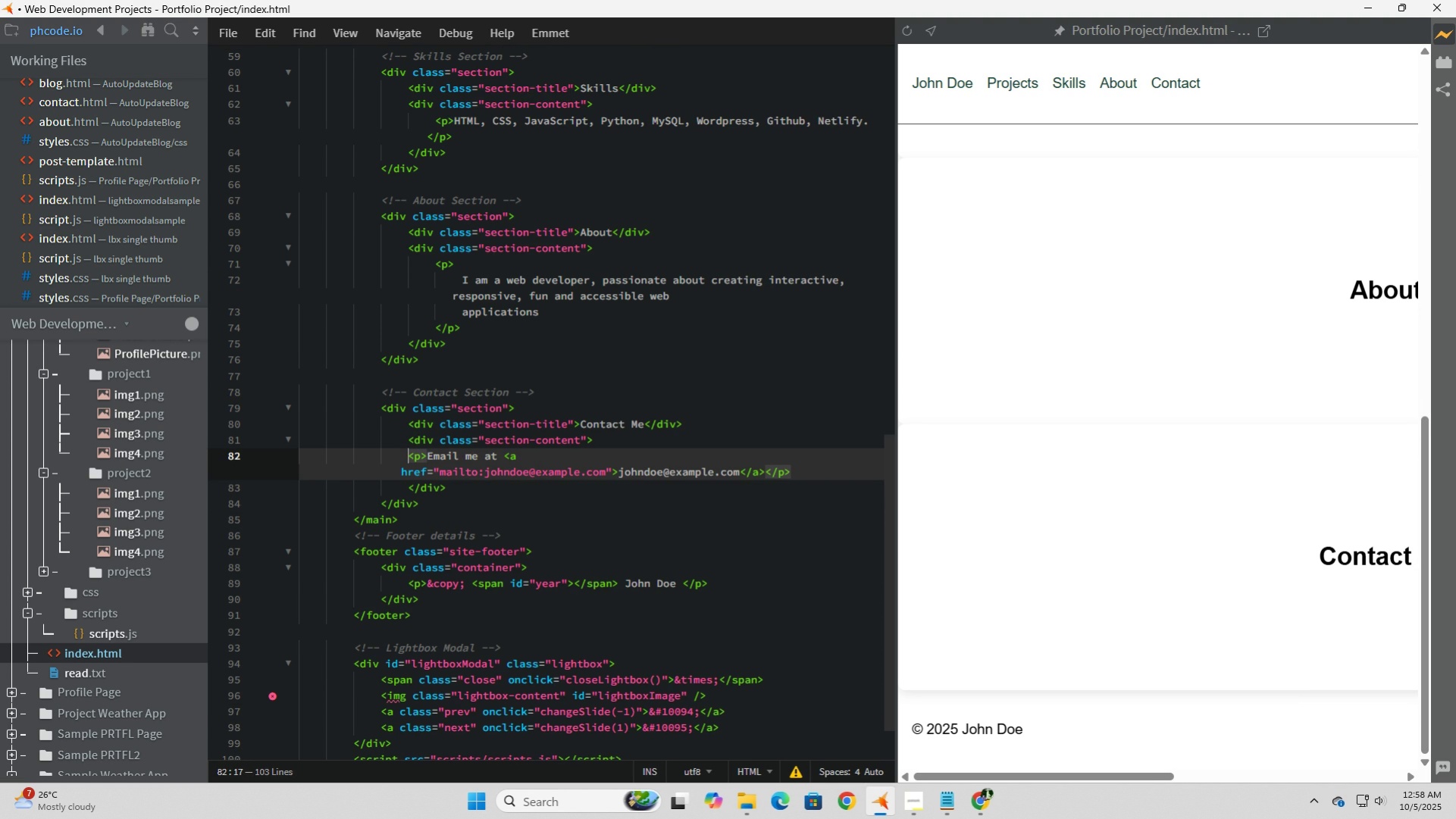 
key(Backspace)